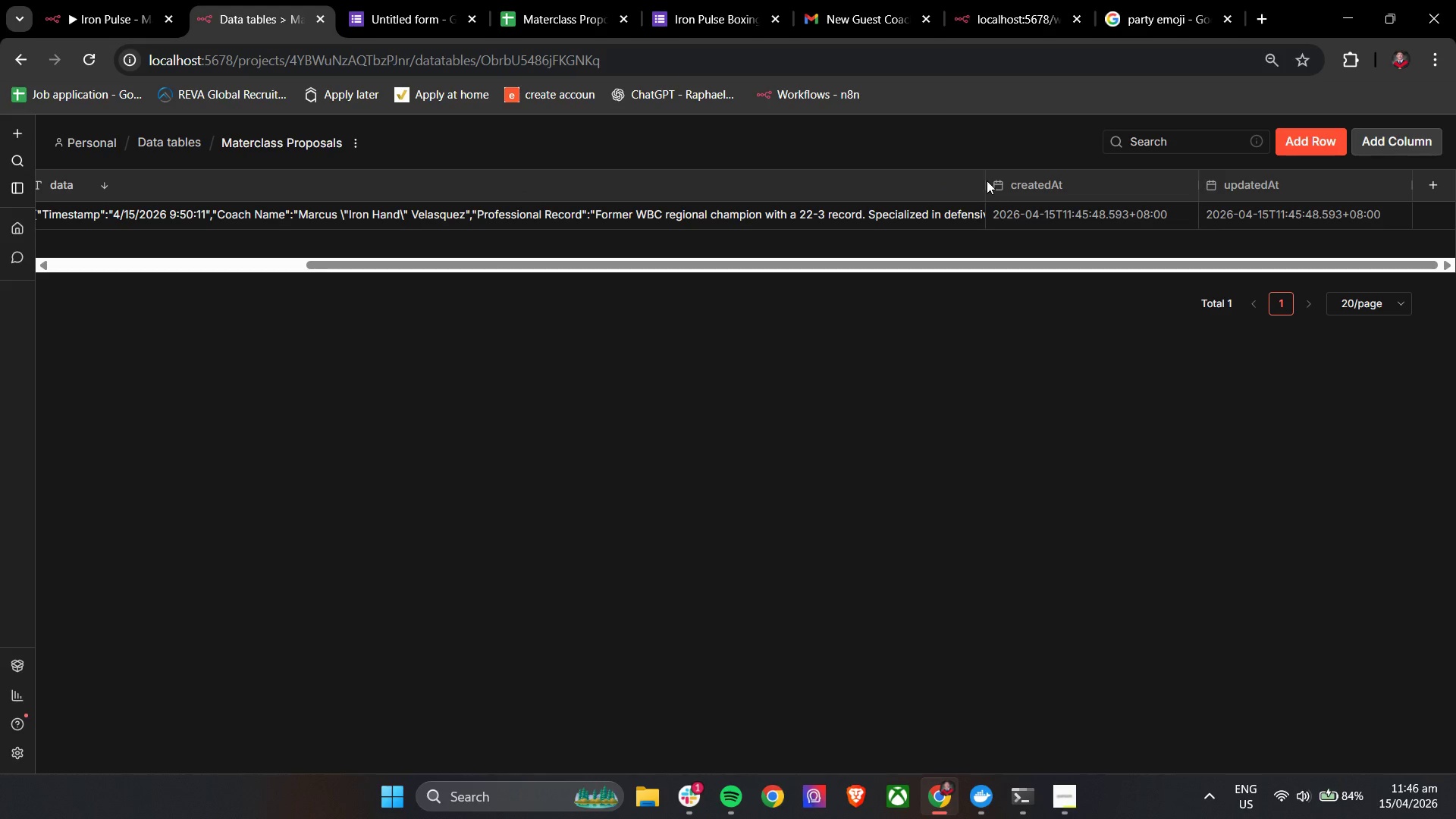 
left_click_drag(start_coordinate=[984, 180], to_coordinate=[329, 178])
 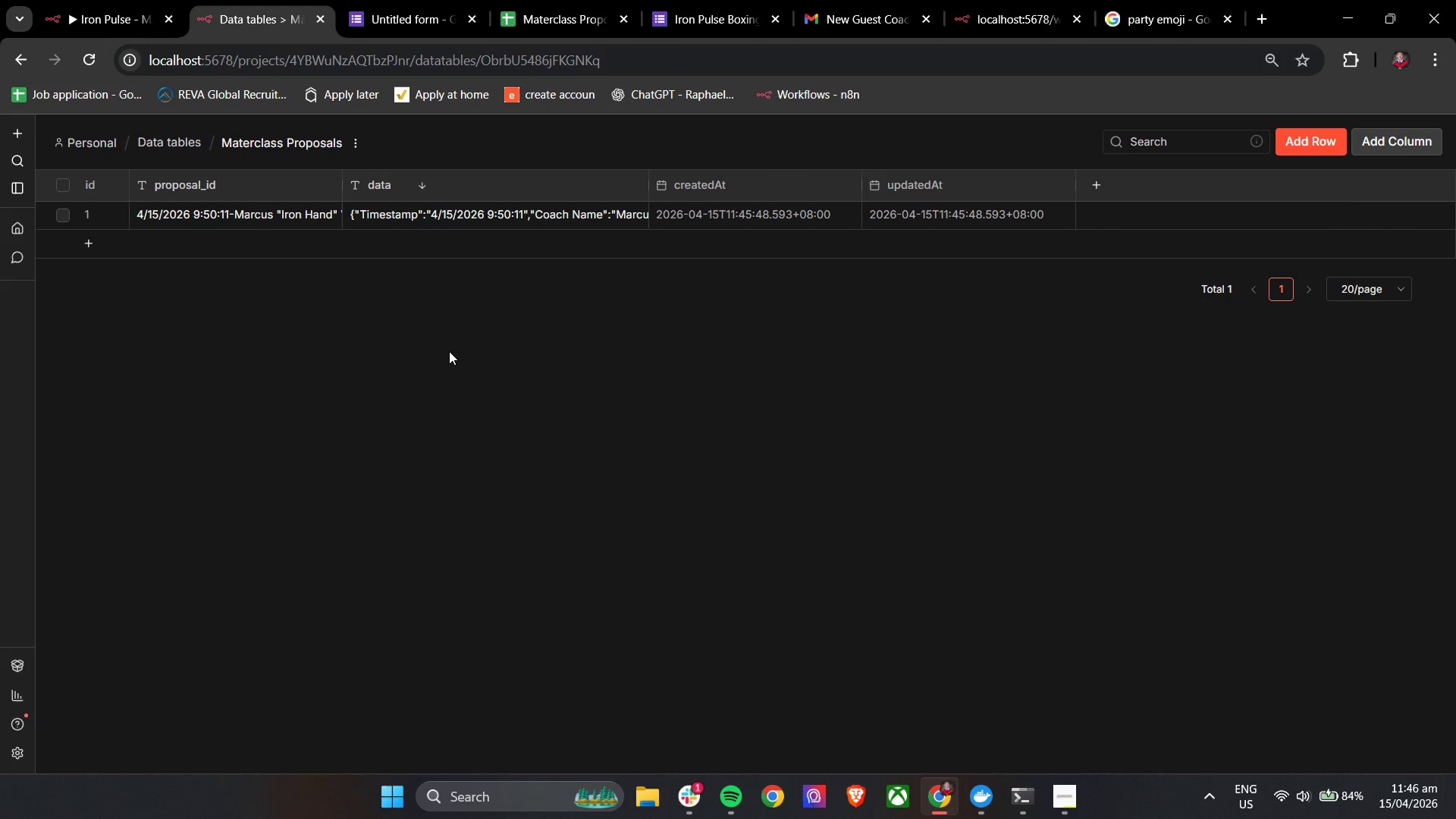 
left_click([448, 353])
 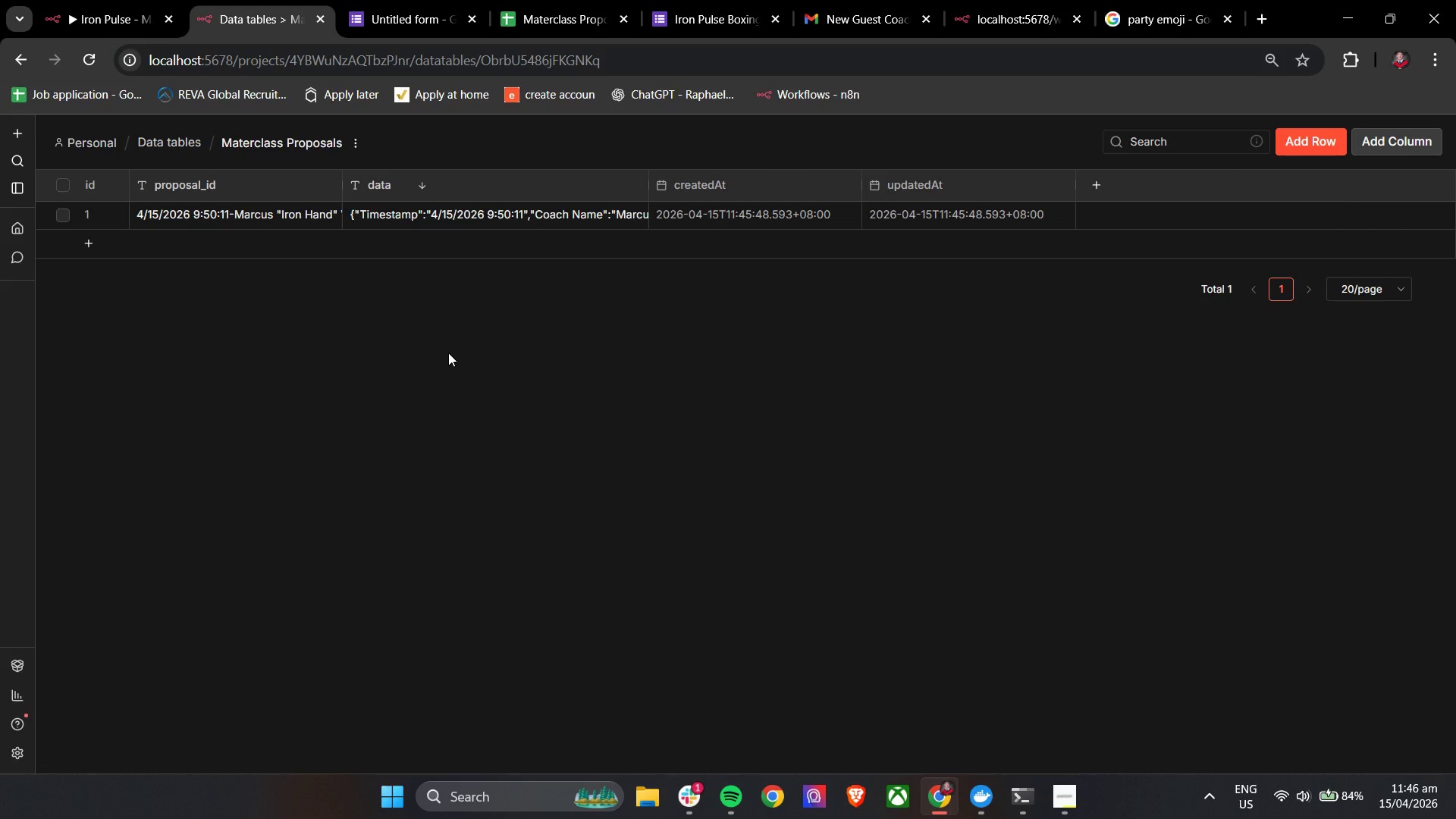 
wait(6.33)
 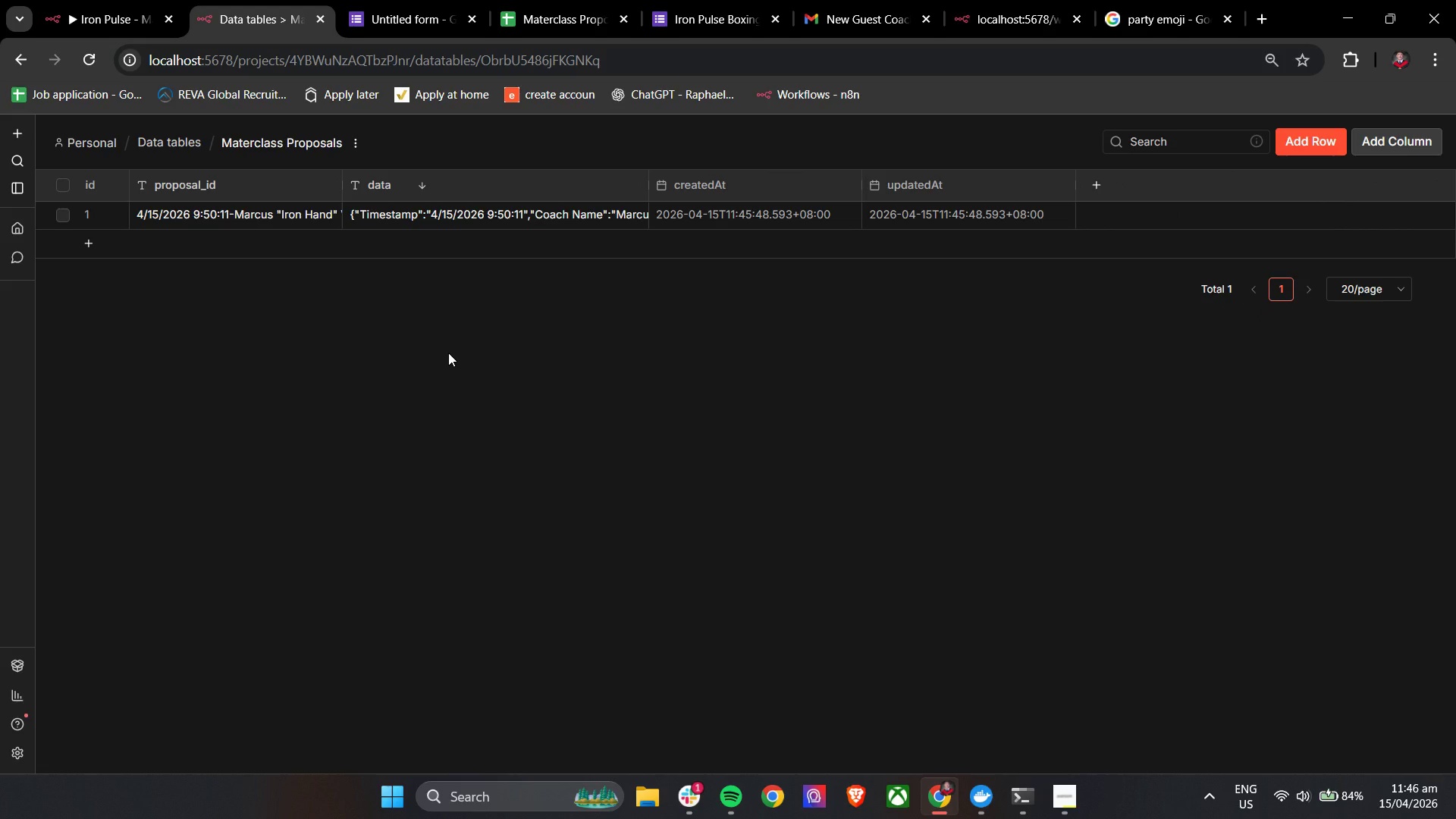 
left_click([109, 0])
 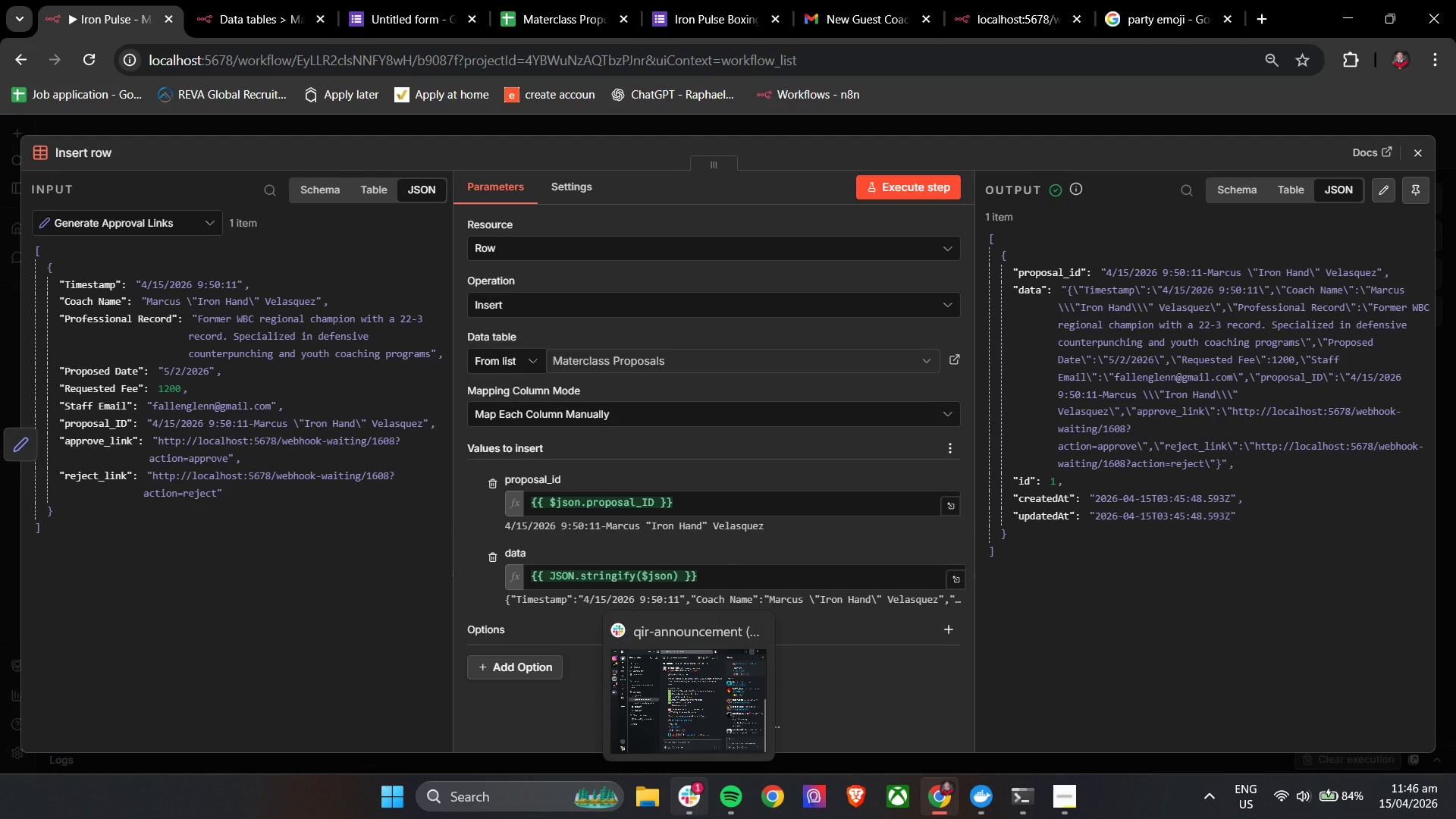 
wait(15.62)
 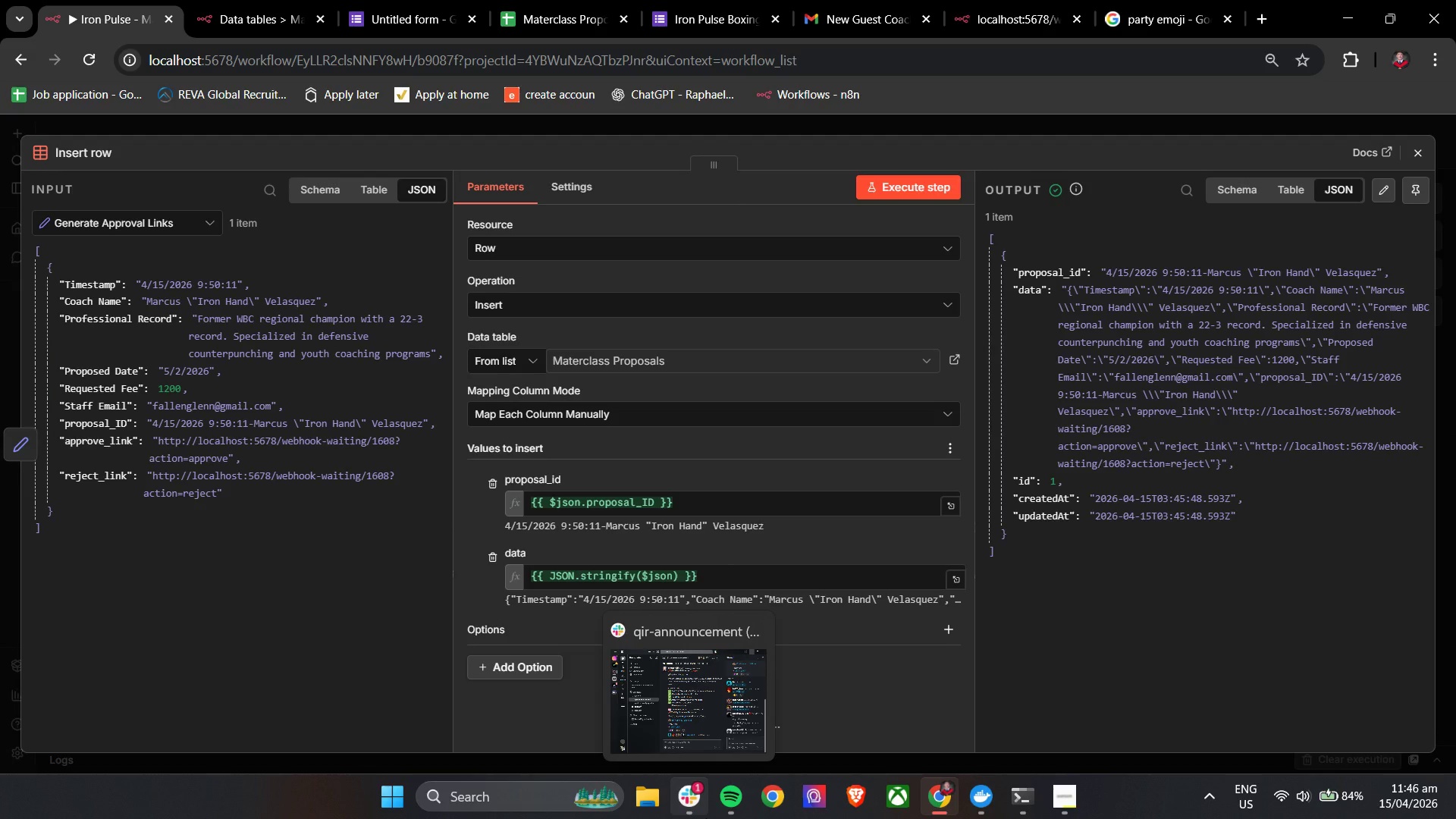 
left_click([1415, 160])
 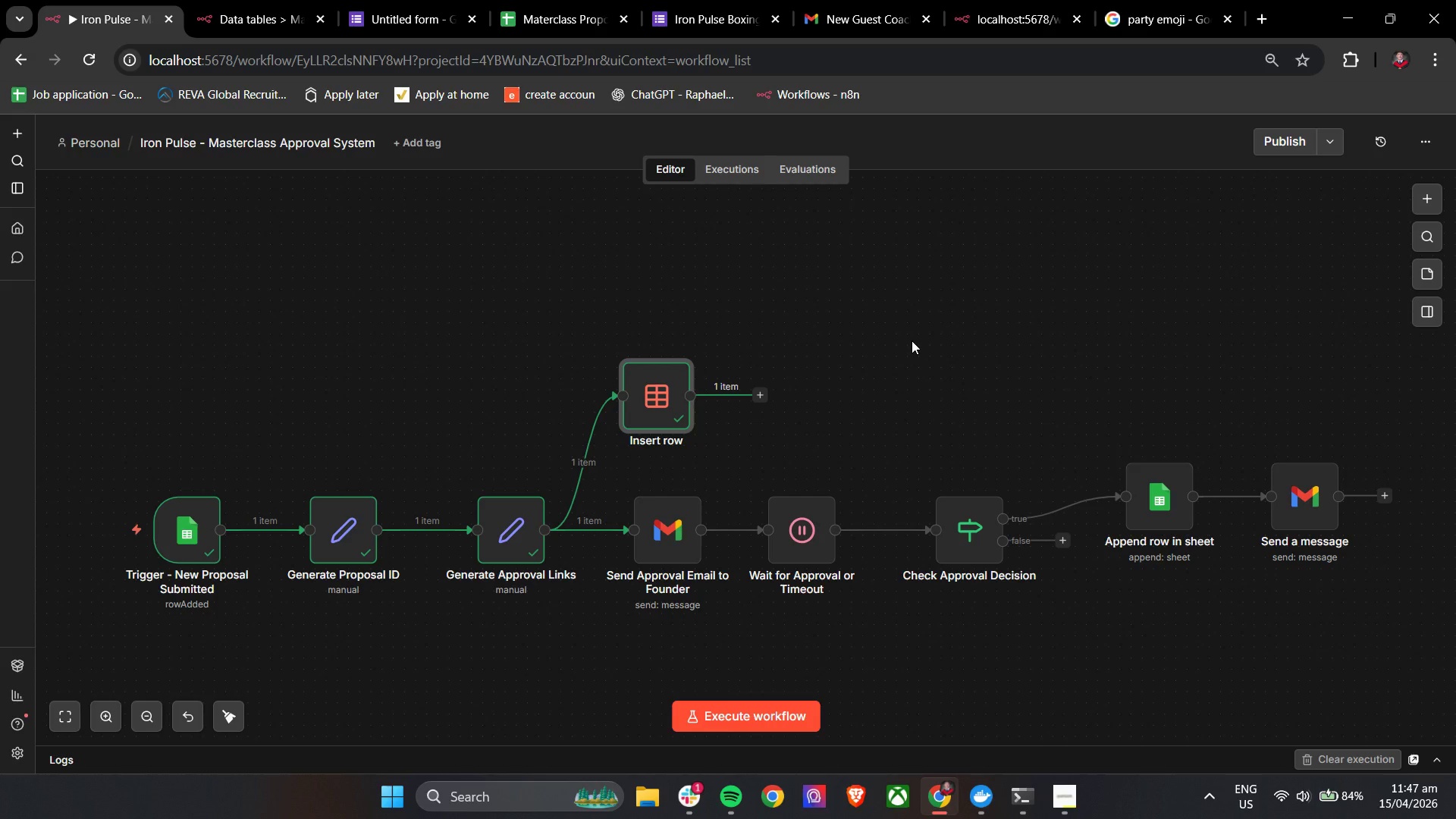 